 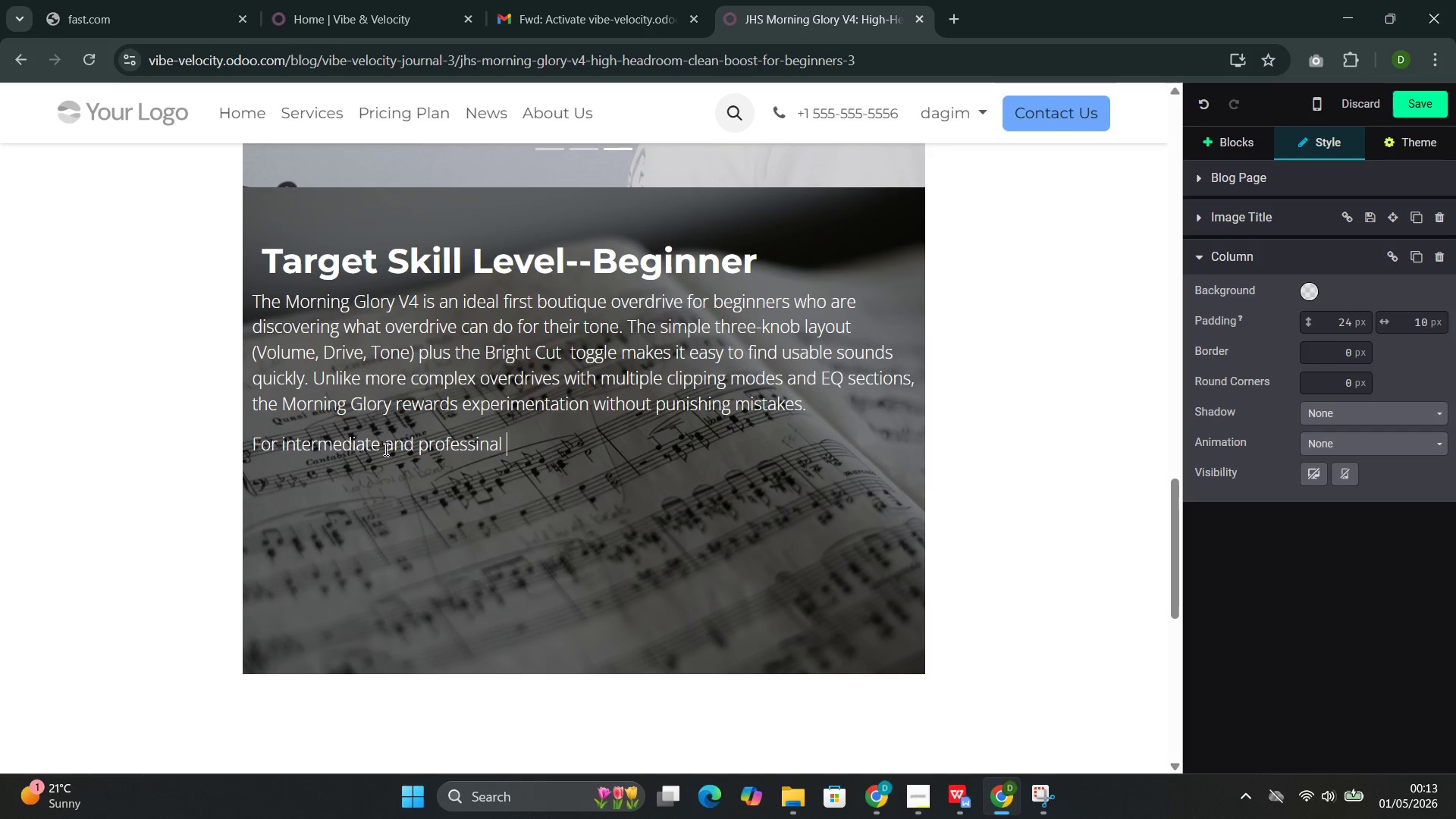 
key(ArrowLeft)
 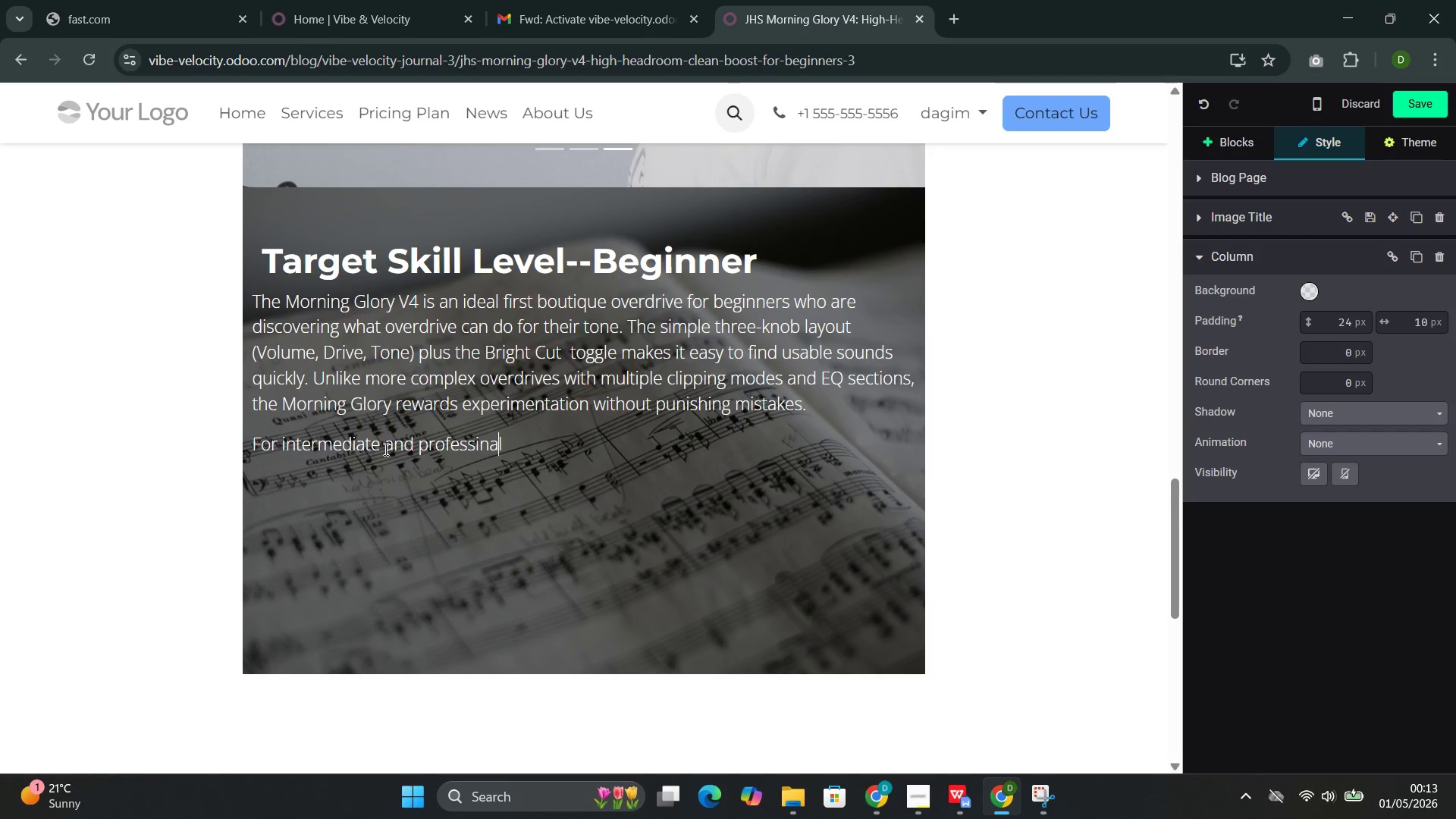 
key(ArrowLeft)
 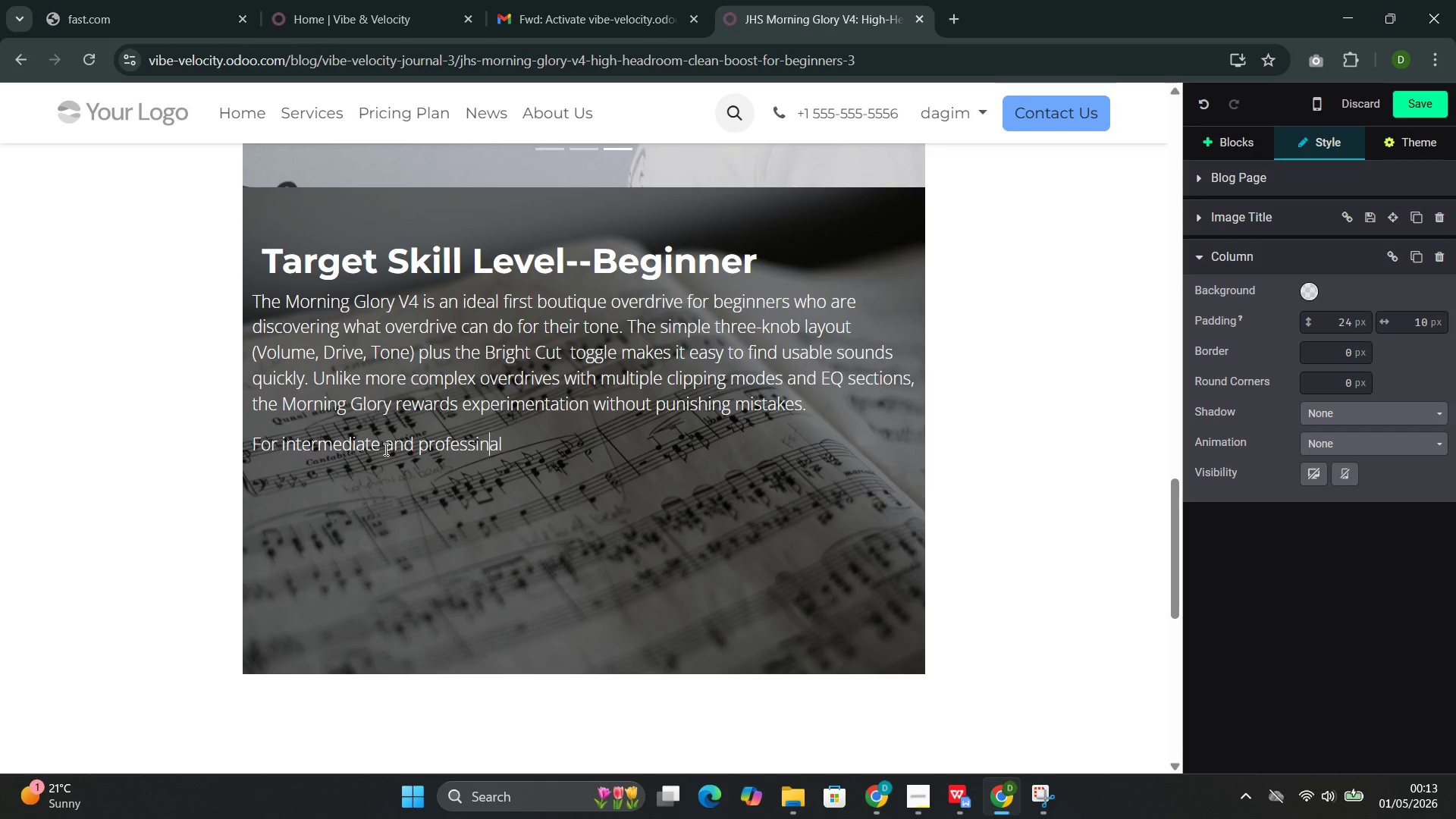 
key(ArrowLeft)
 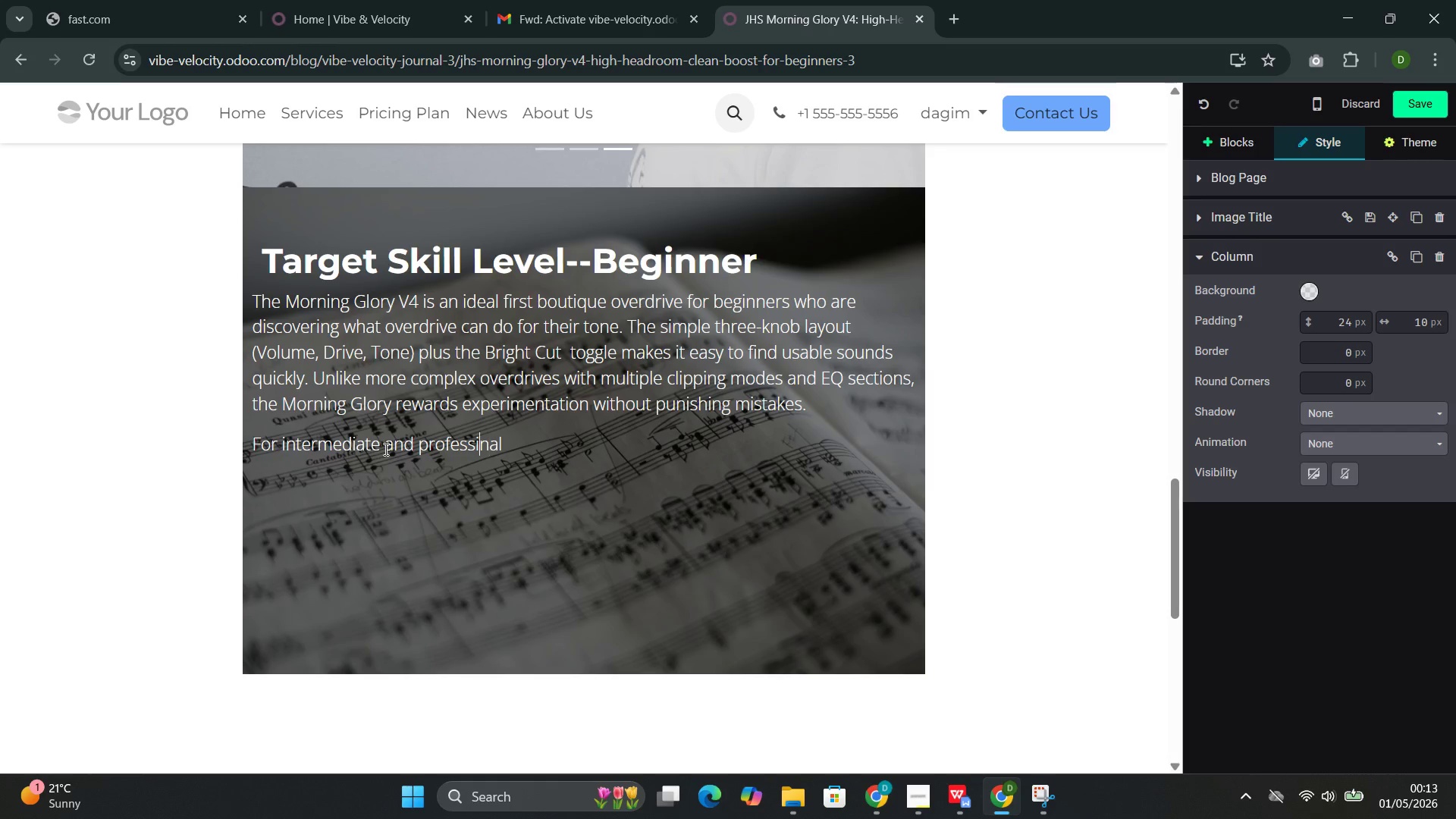 
key(ArrowLeft)
 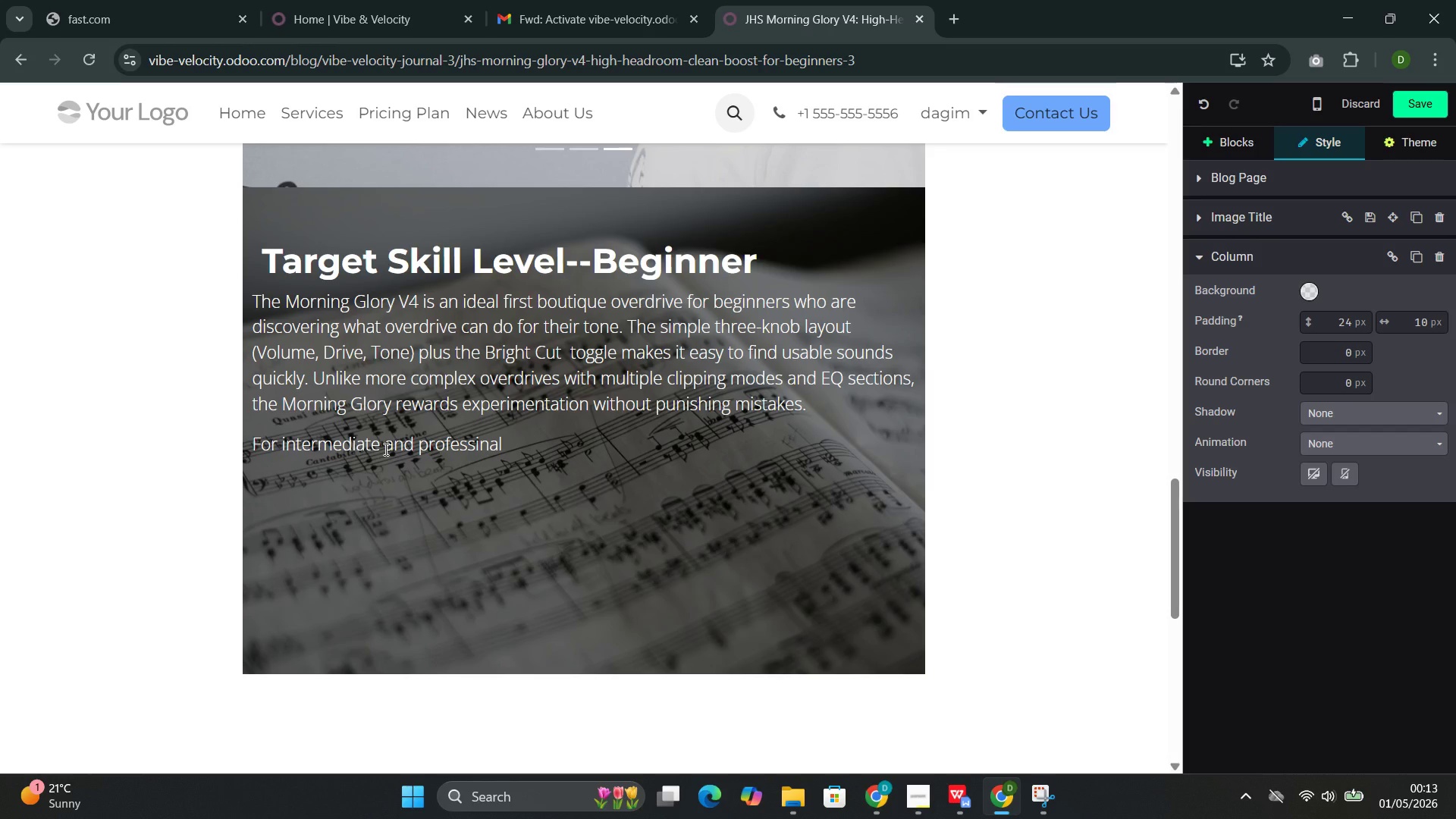 
key(O)
 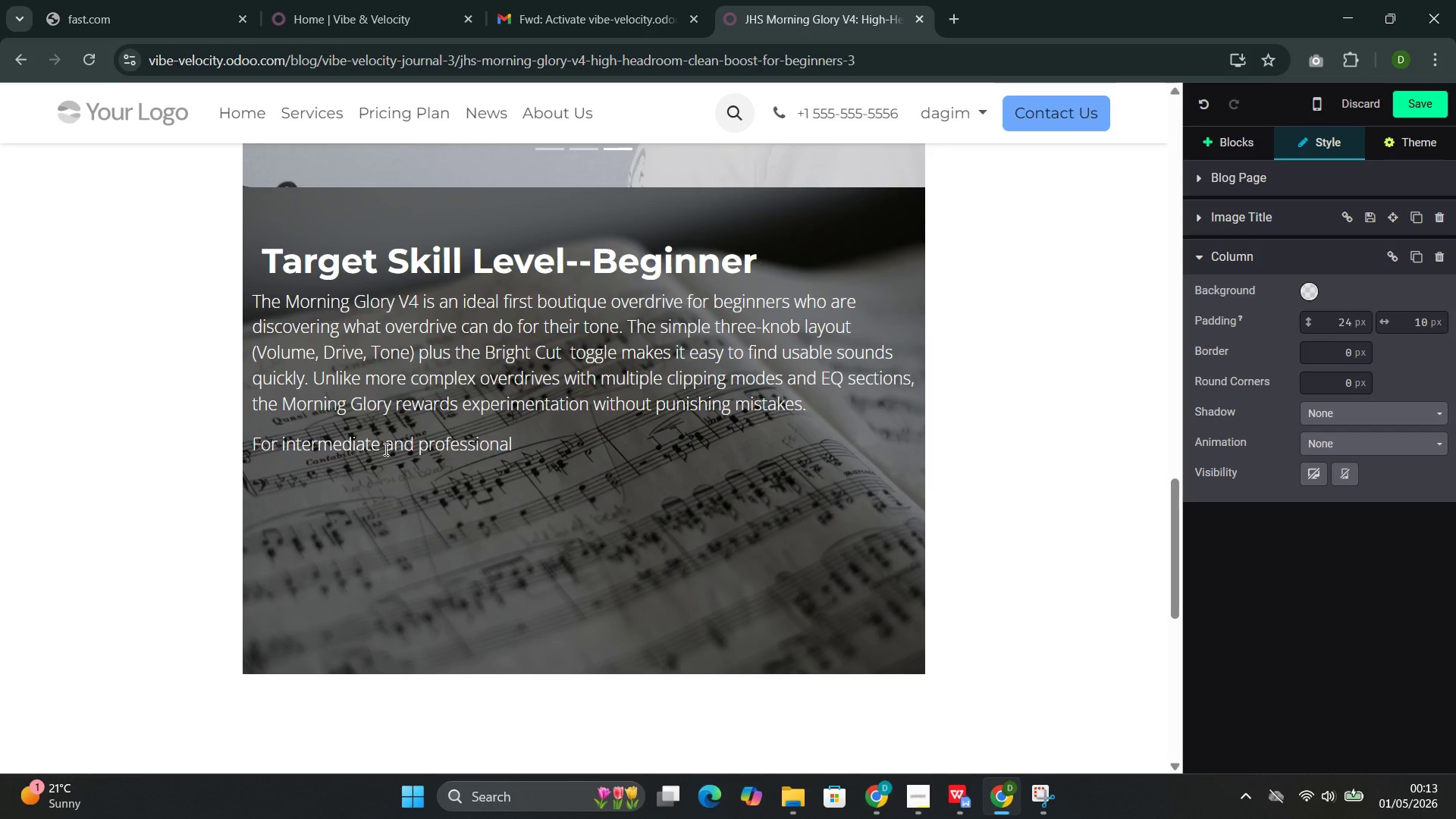 
key(ArrowRight)
 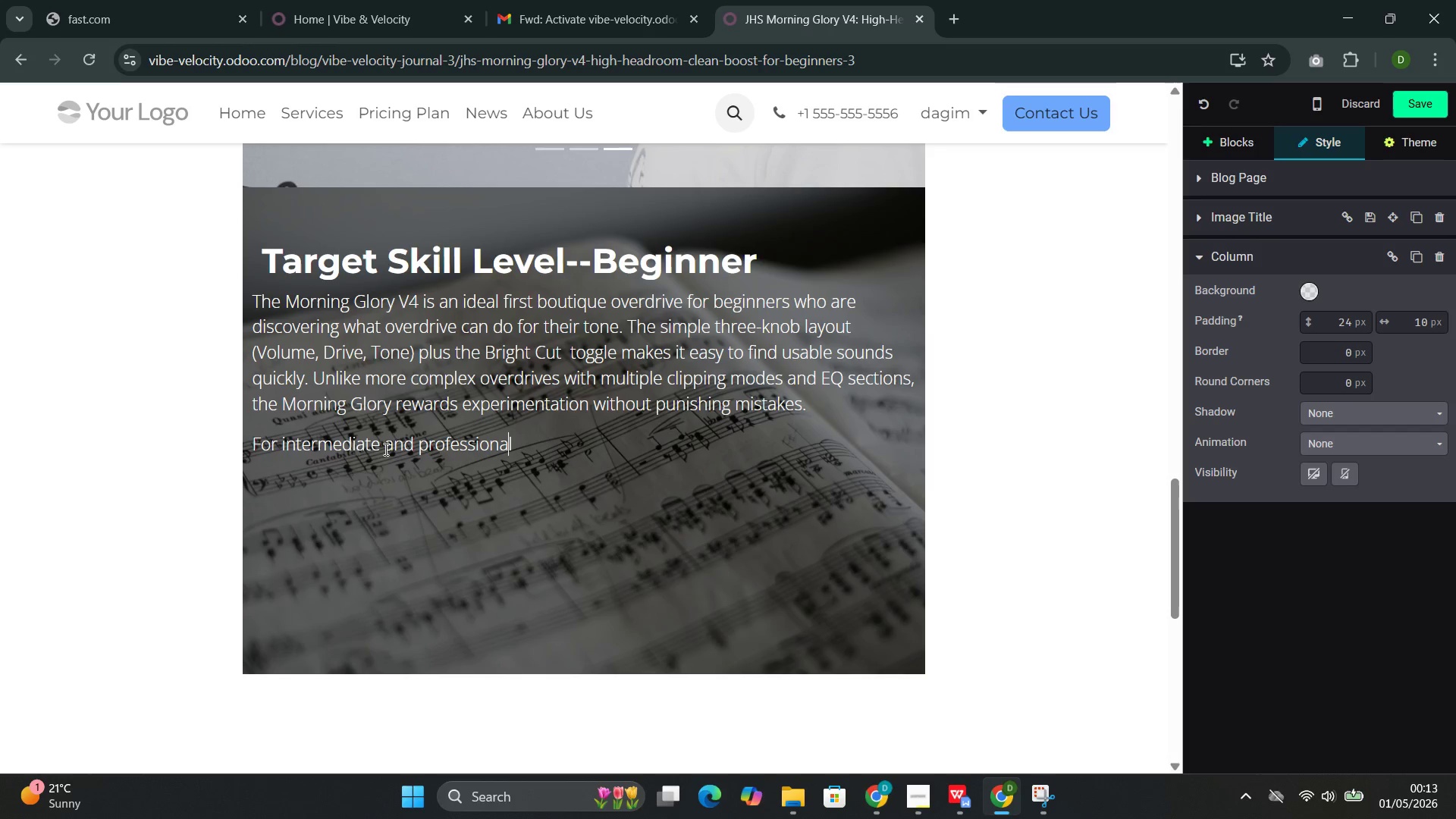 
key(ArrowRight)
 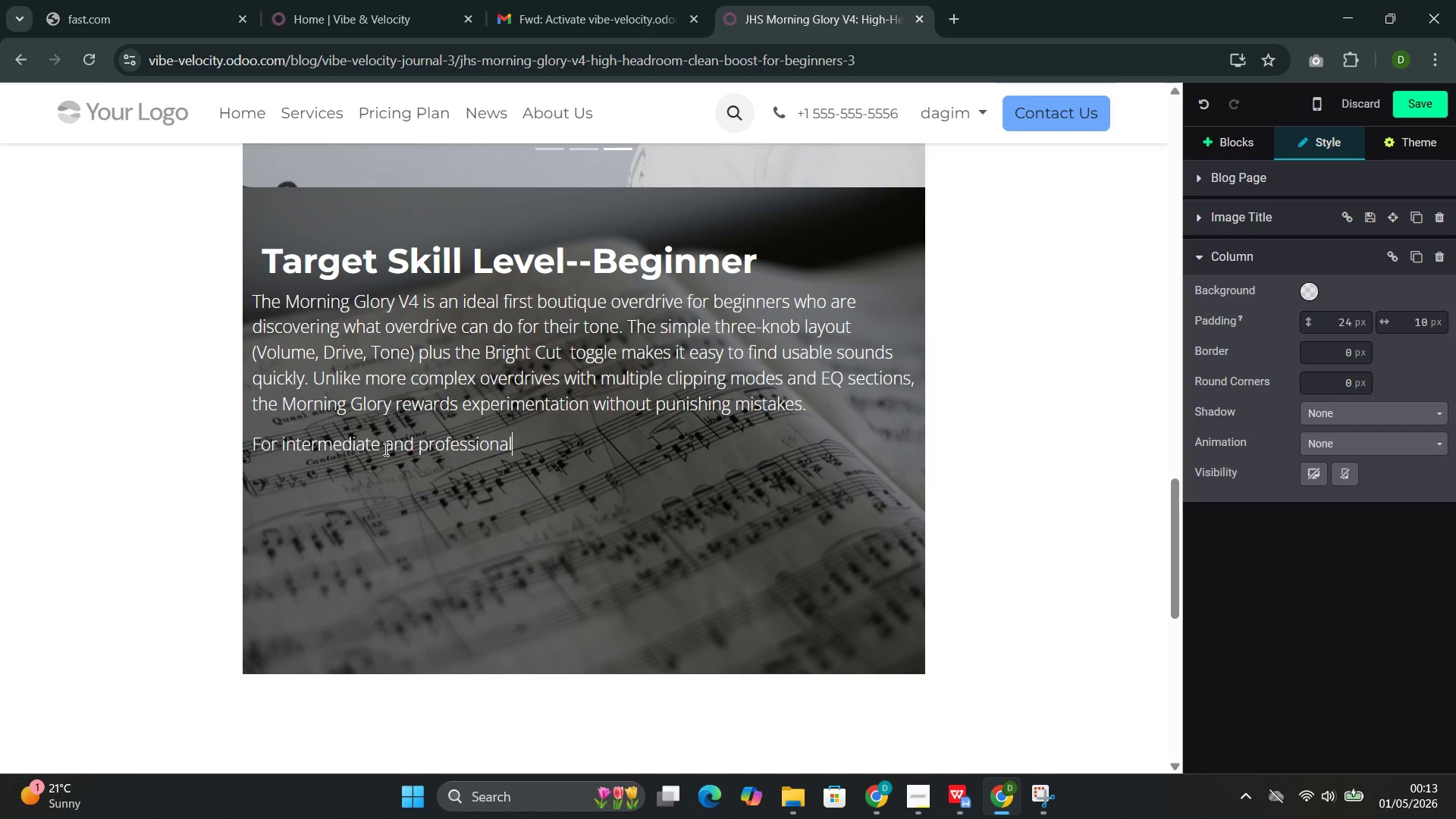 
key(ArrowRight)
 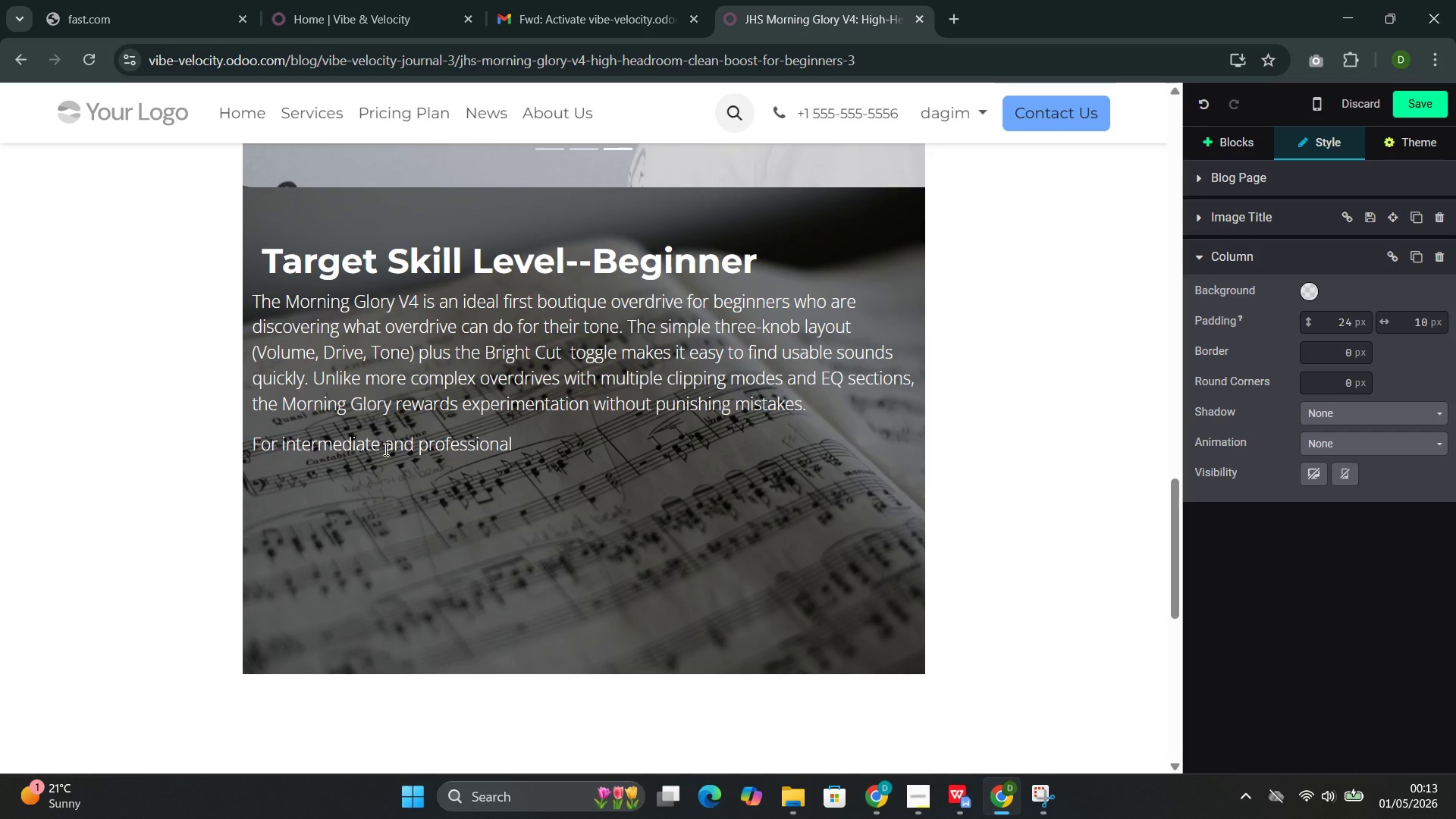 
type( players, the Morning Gloty)
key(Backspace)
key(Backspace)
type(r)
 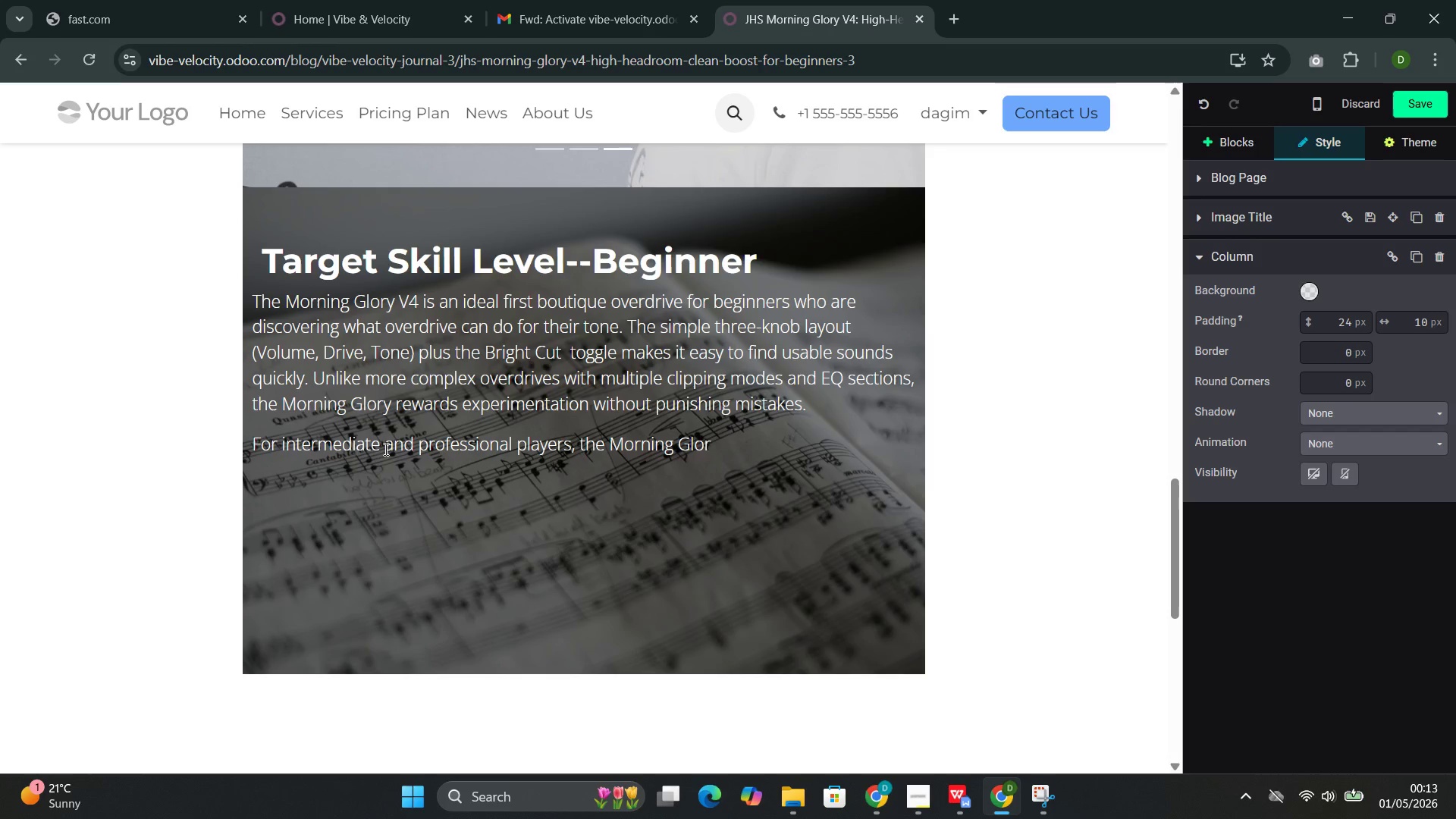 
type(y's transparency and Red P)
key(Backspace)
type(Re,)
key(Backspace)
type(mote compatin)
key(Backspace)
type(bility makes)
key(Backspace)
type( it a versatile tool that earns a permi)
key(Backspace)
type(anent palce on professional )
 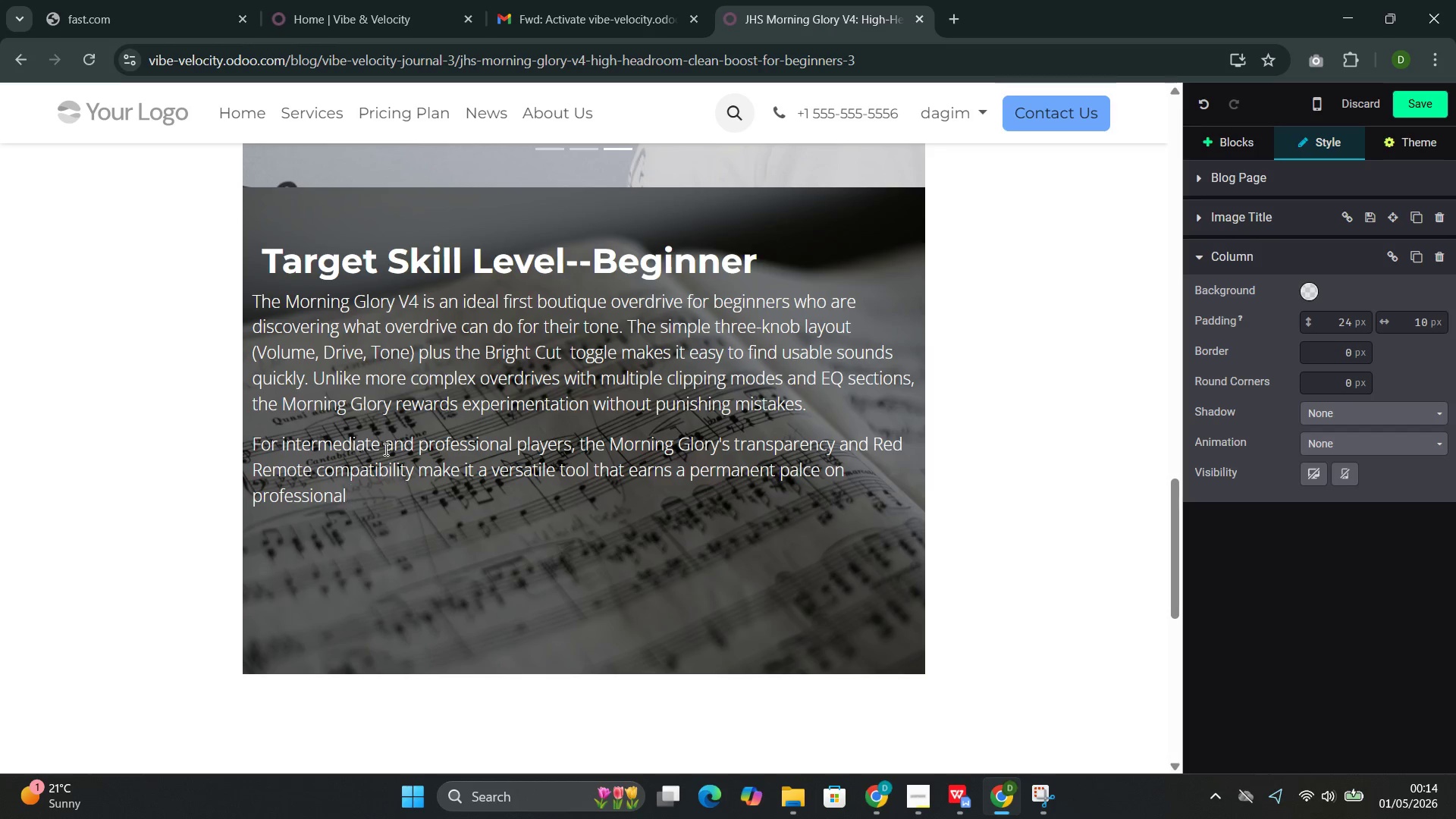 
type(pedalboards. The fact that it works equally well for beginners and professionals speaks to its exceptional design.)
 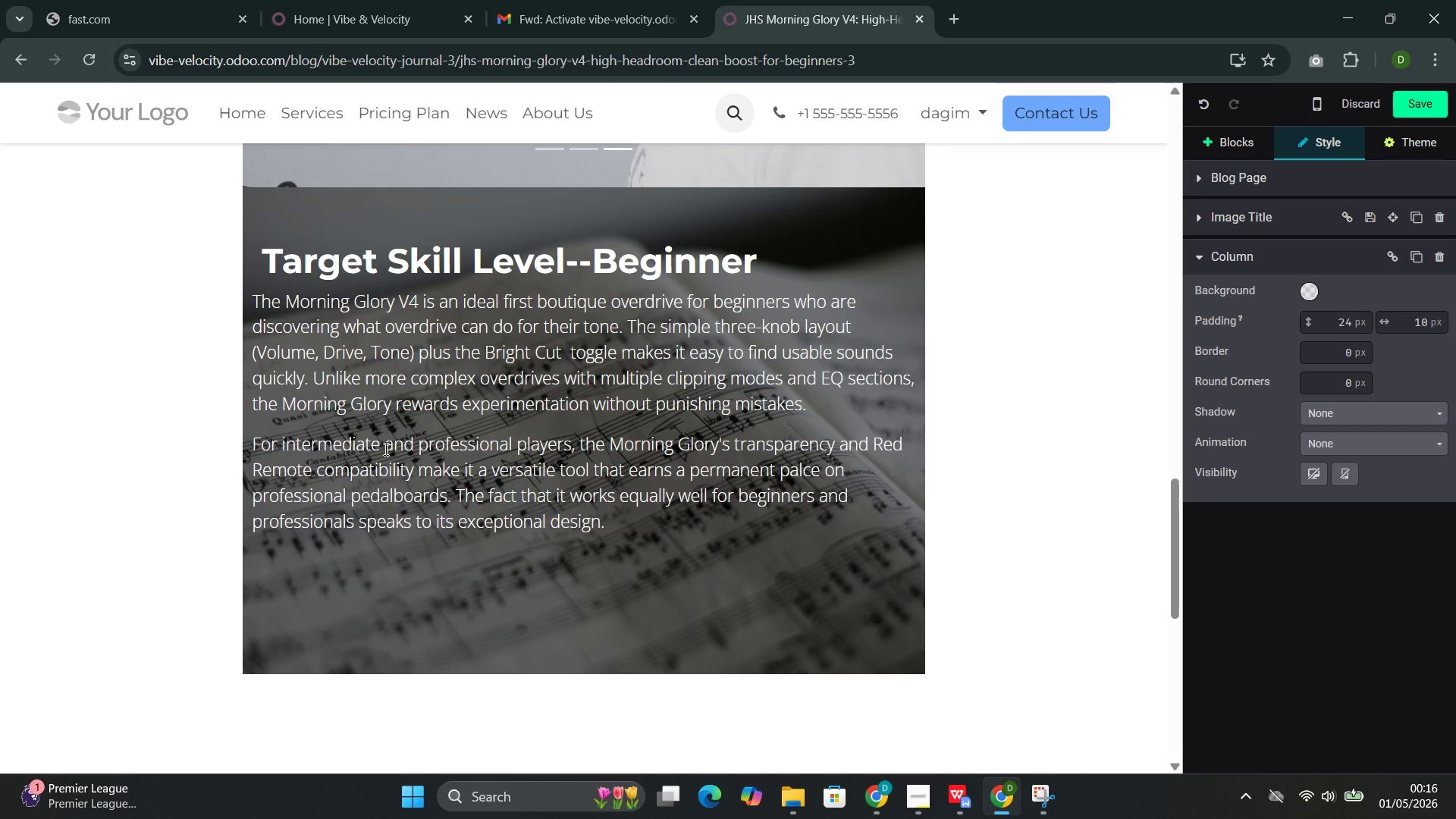 
wait(39.58)
 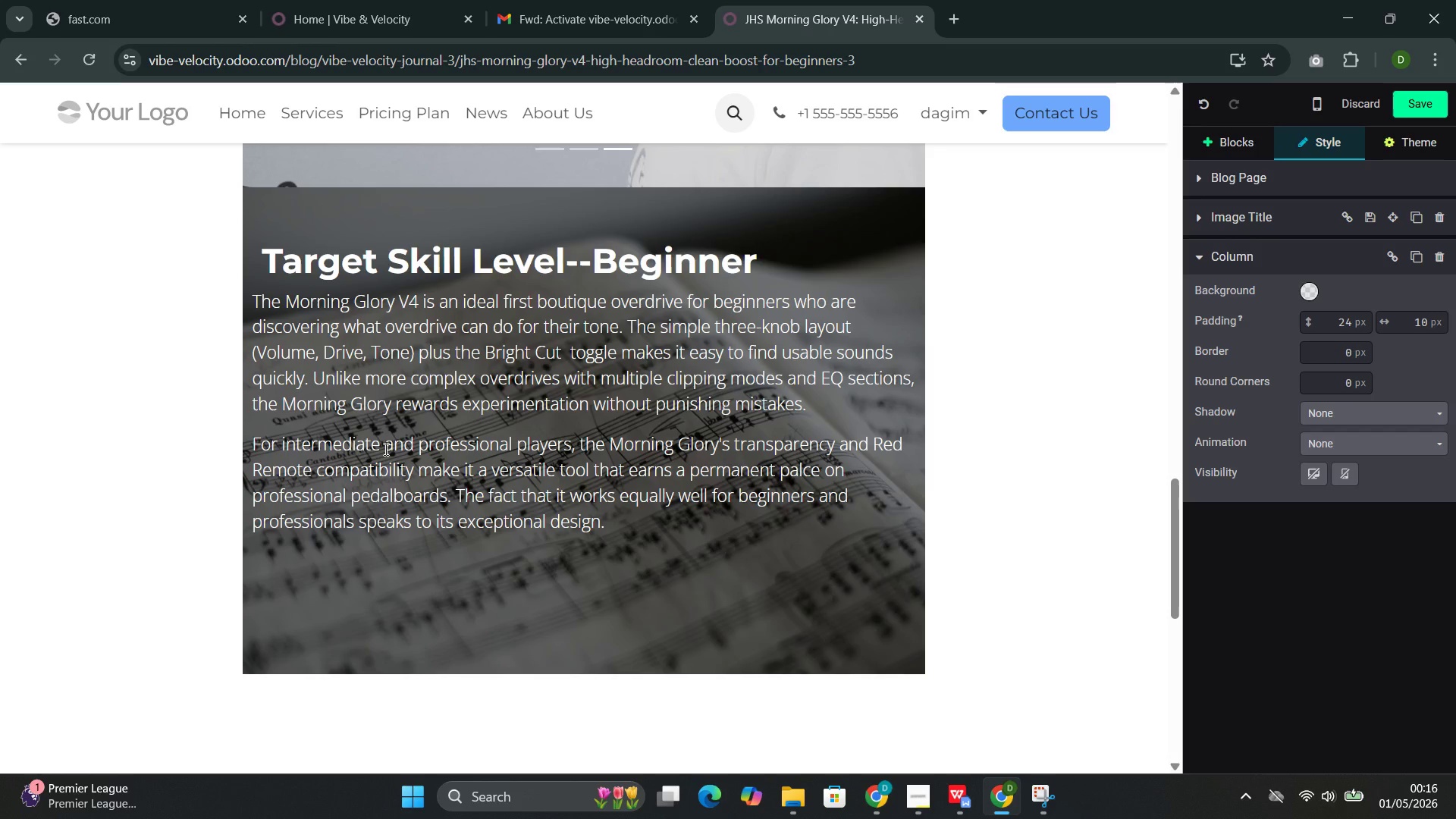 
left_click([861, 689])